 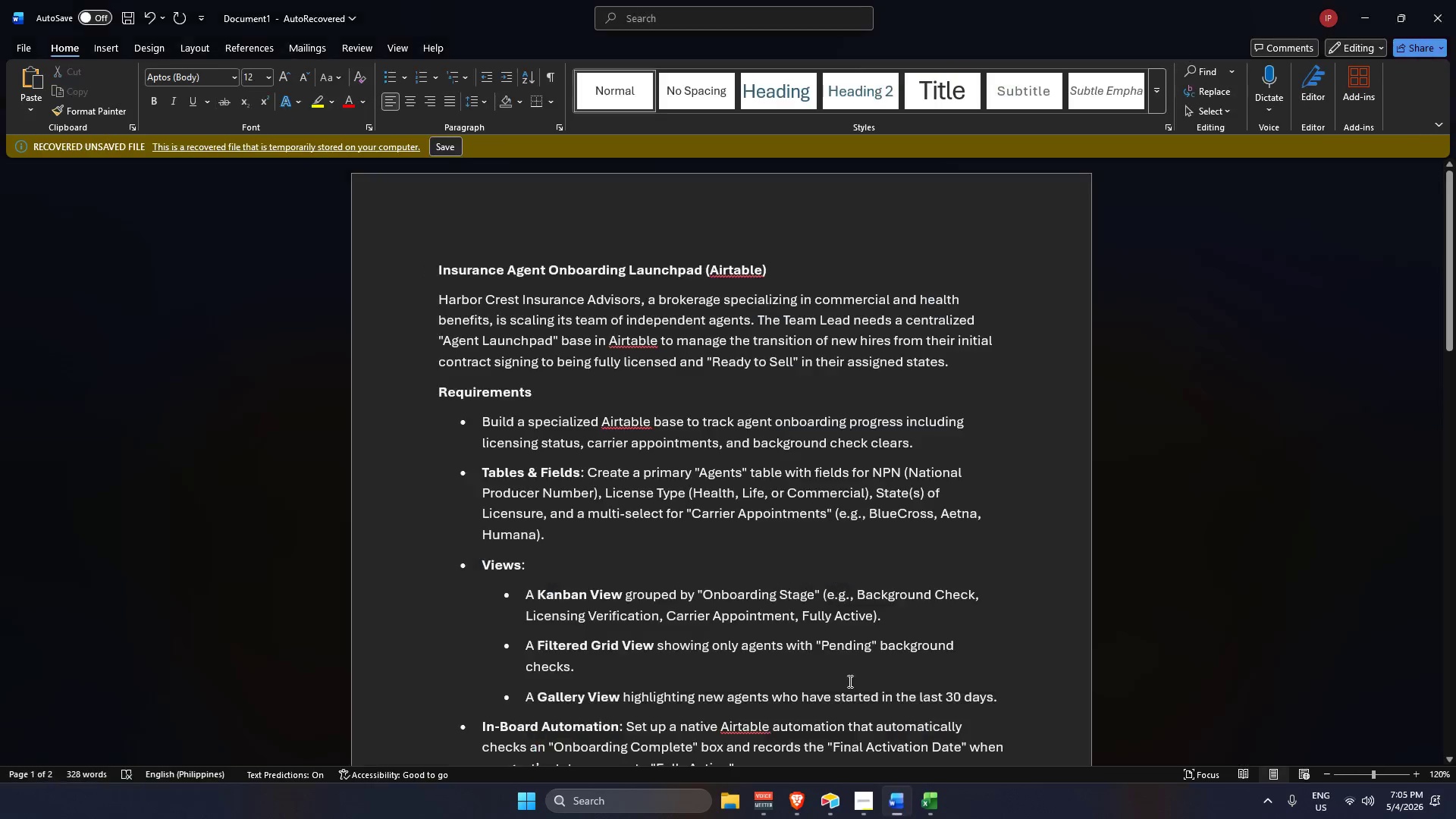 
scroll: coordinate [748, 405], scroll_direction: down, amount: 1.0
 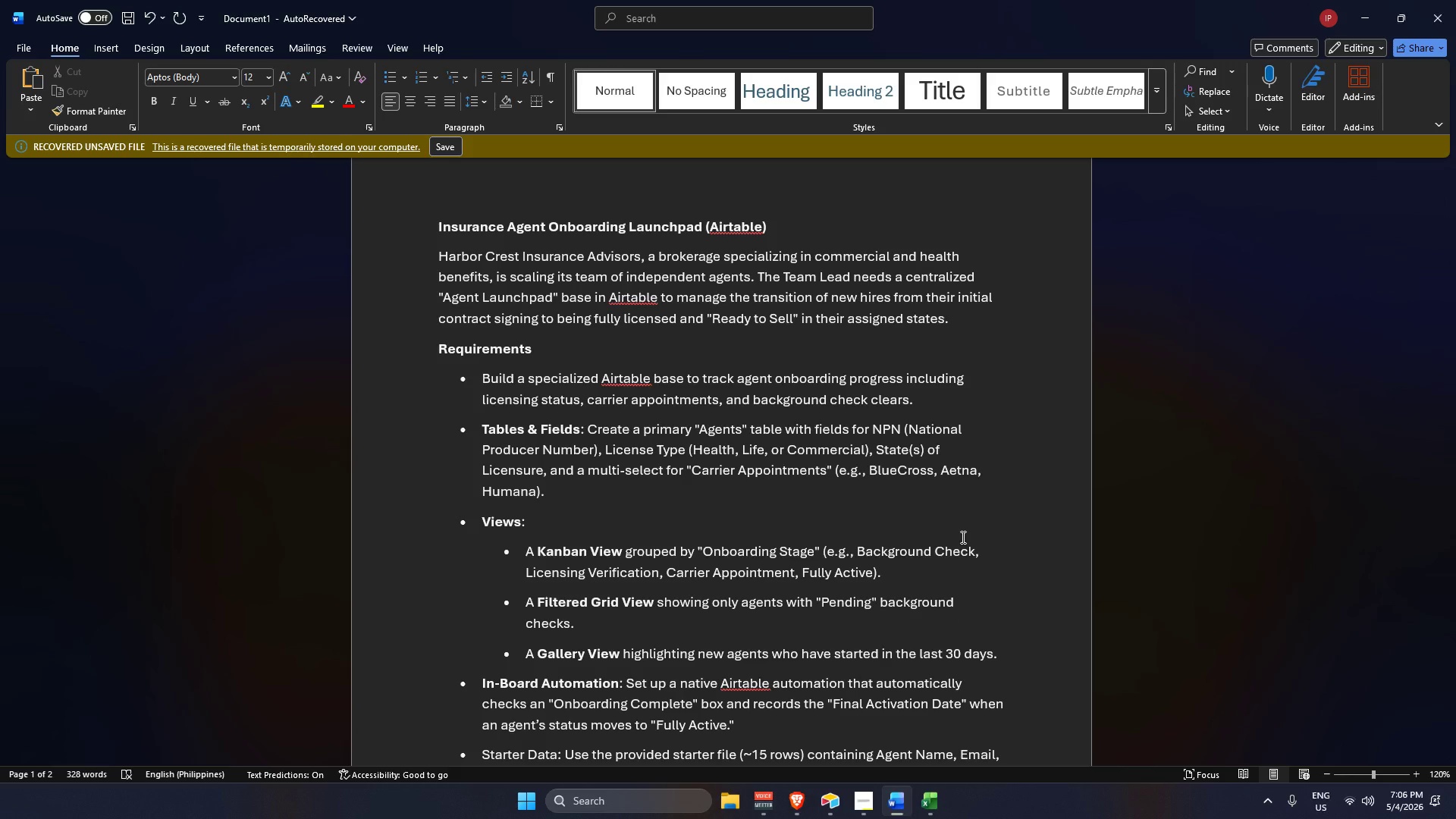 
wait(108.09)
 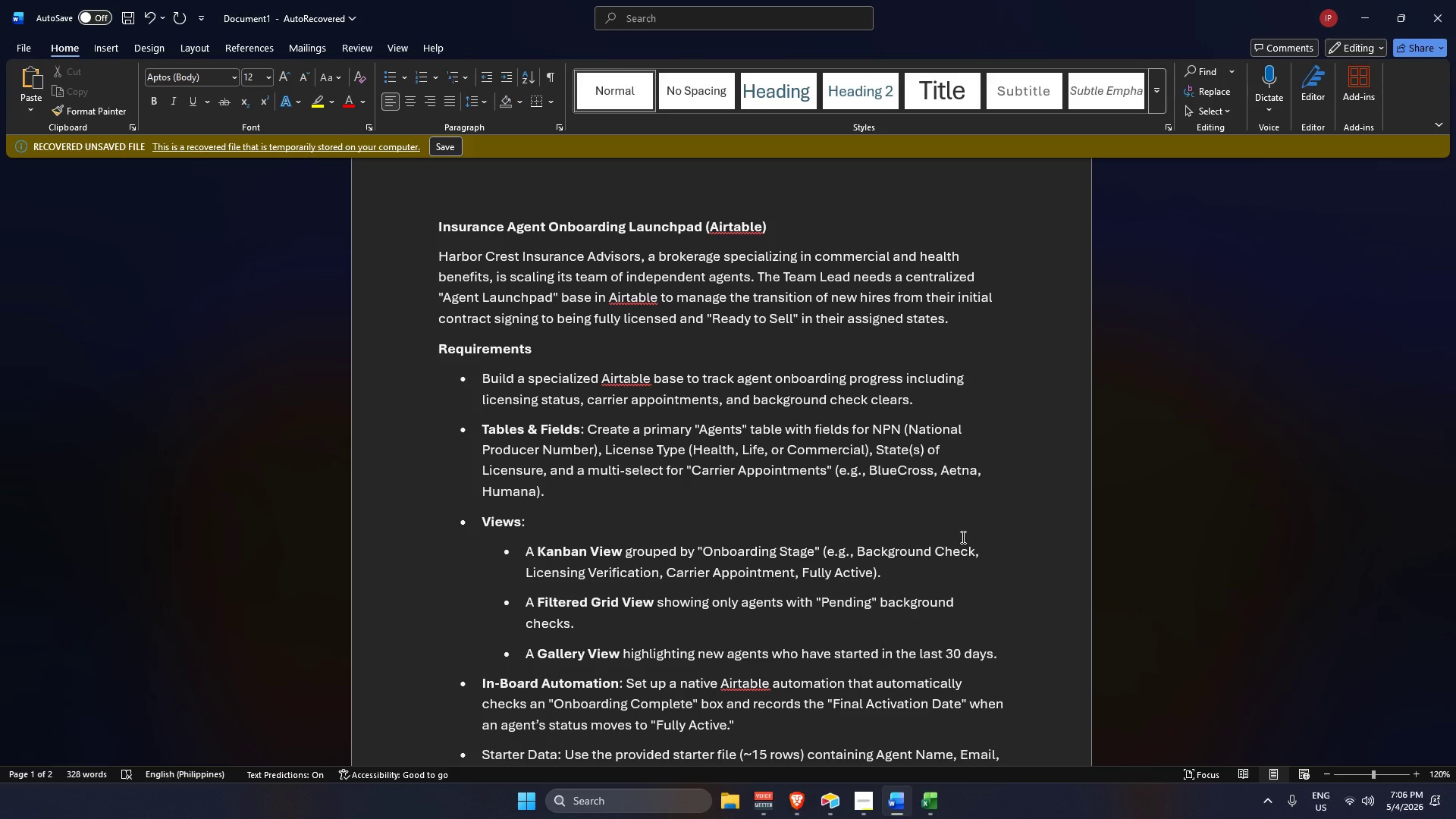 
scroll: coordinate [1055, 747], scroll_direction: down, amount: 4.0
 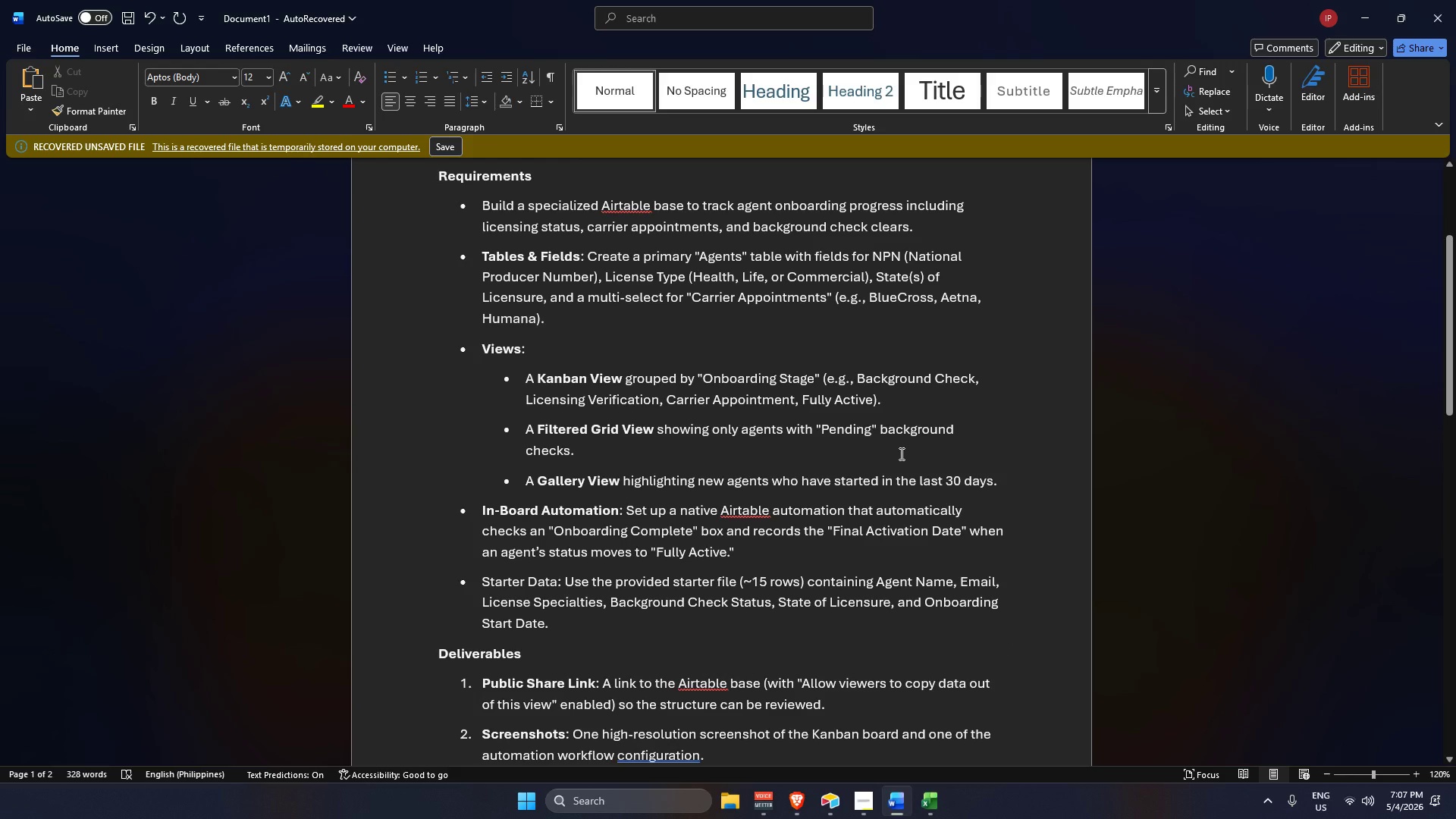 
wait(11.35)
 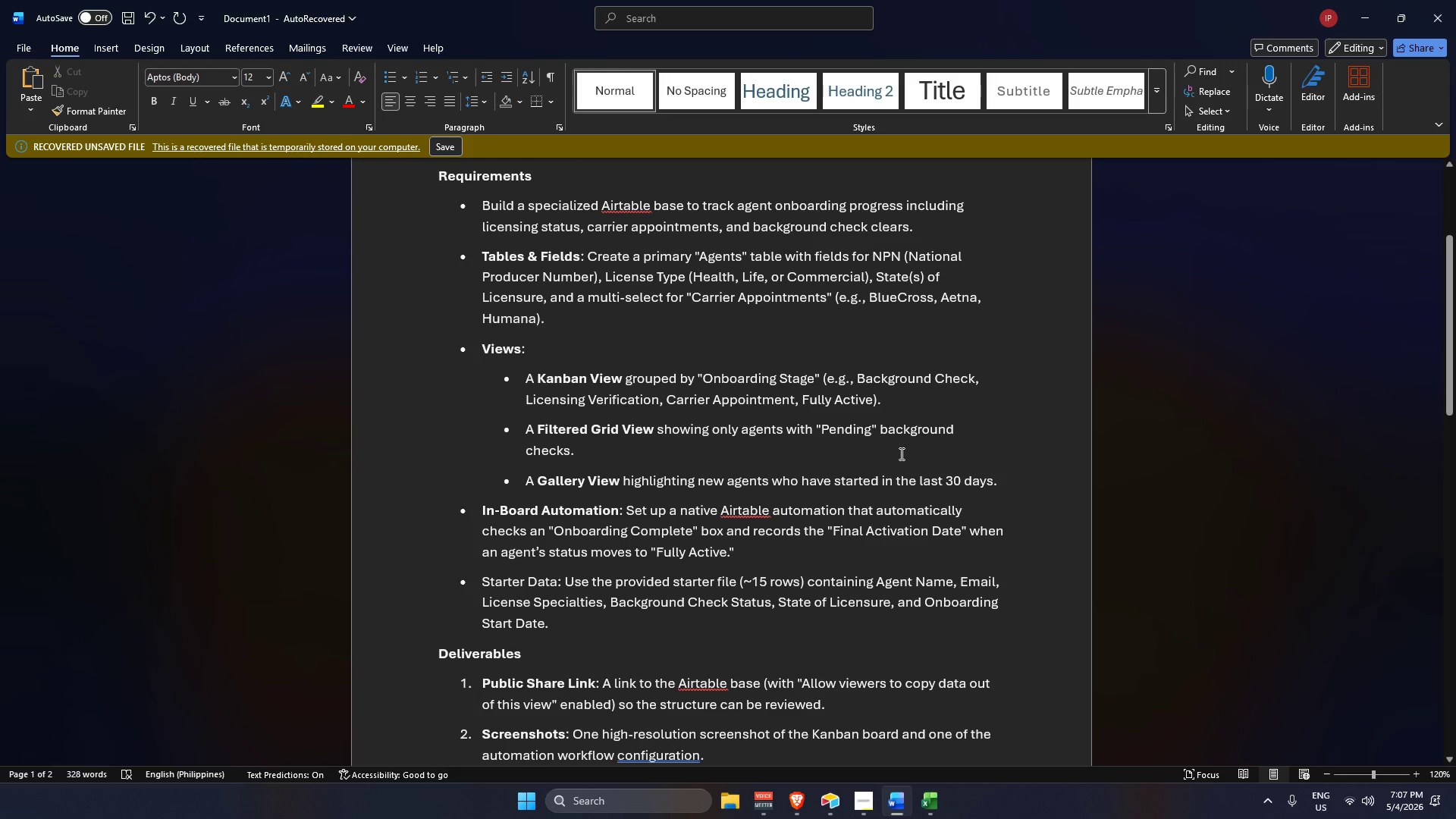 
scroll: coordinate [799, 568], scroll_direction: down, amount: 4.0
 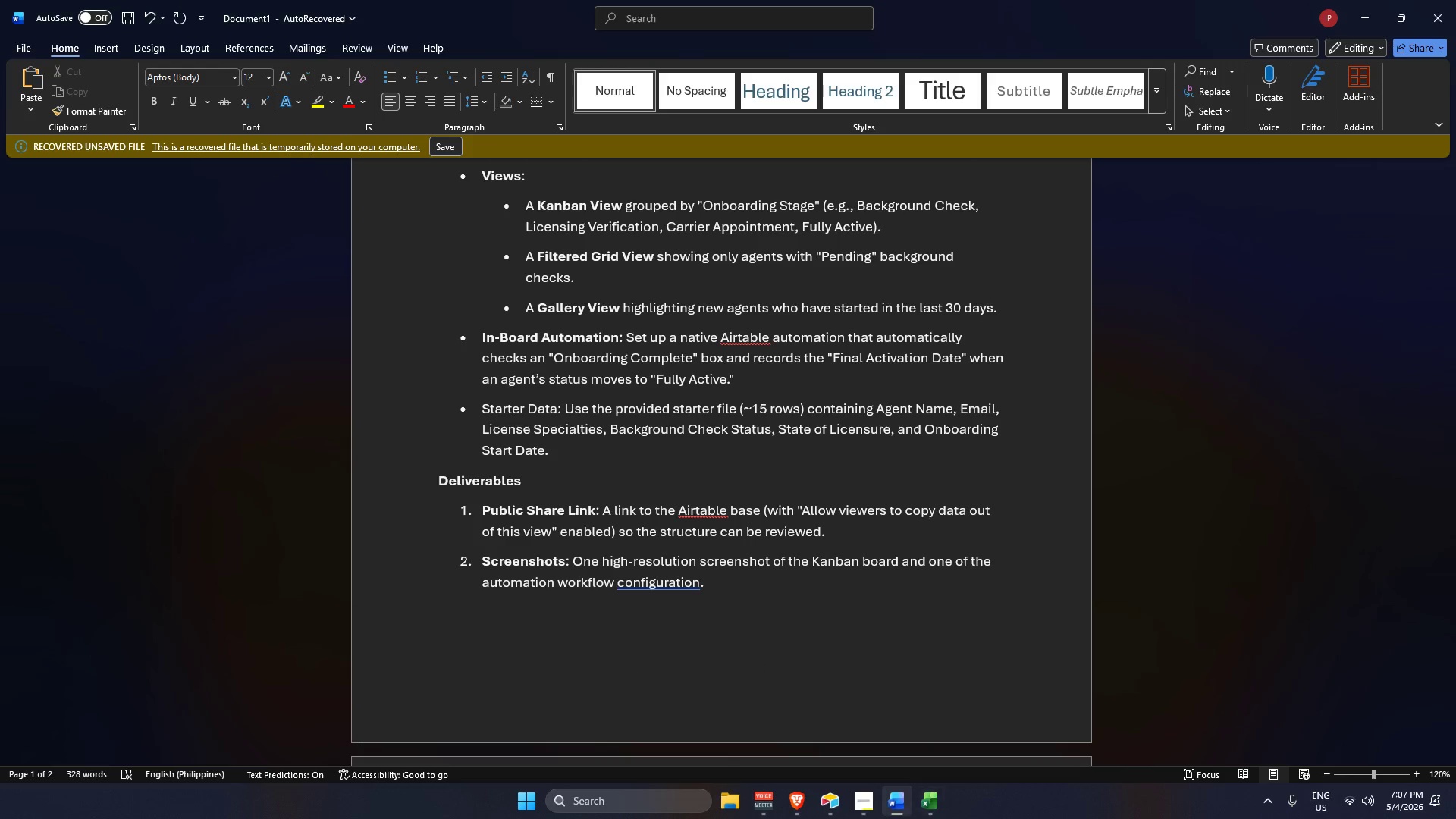 
left_click([865, 808])